 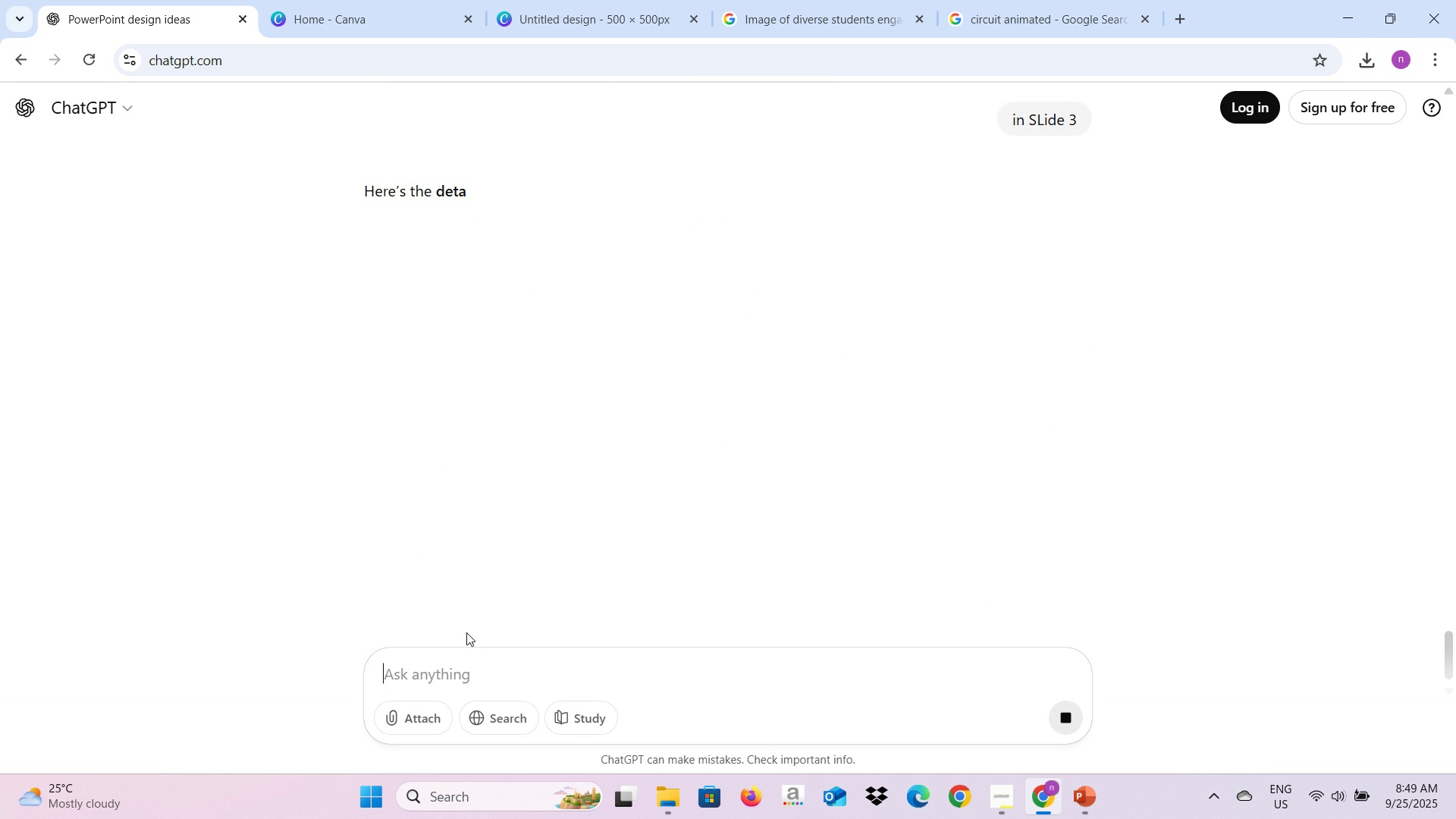 
scroll: coordinate [528, 553], scroll_direction: down, amount: 7.0
 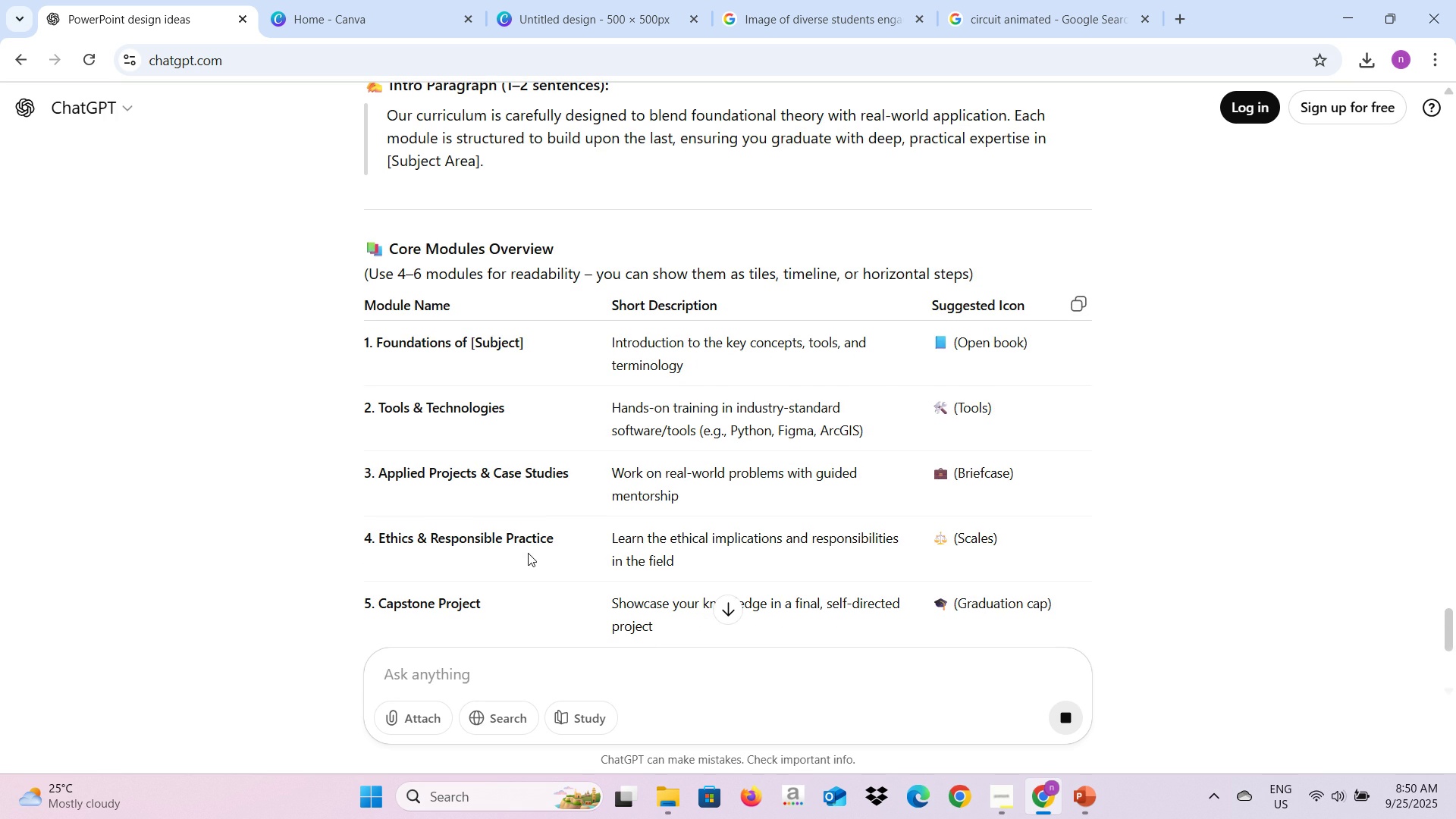 
scroll: coordinate [528, 553], scroll_direction: down, amount: 6.0
 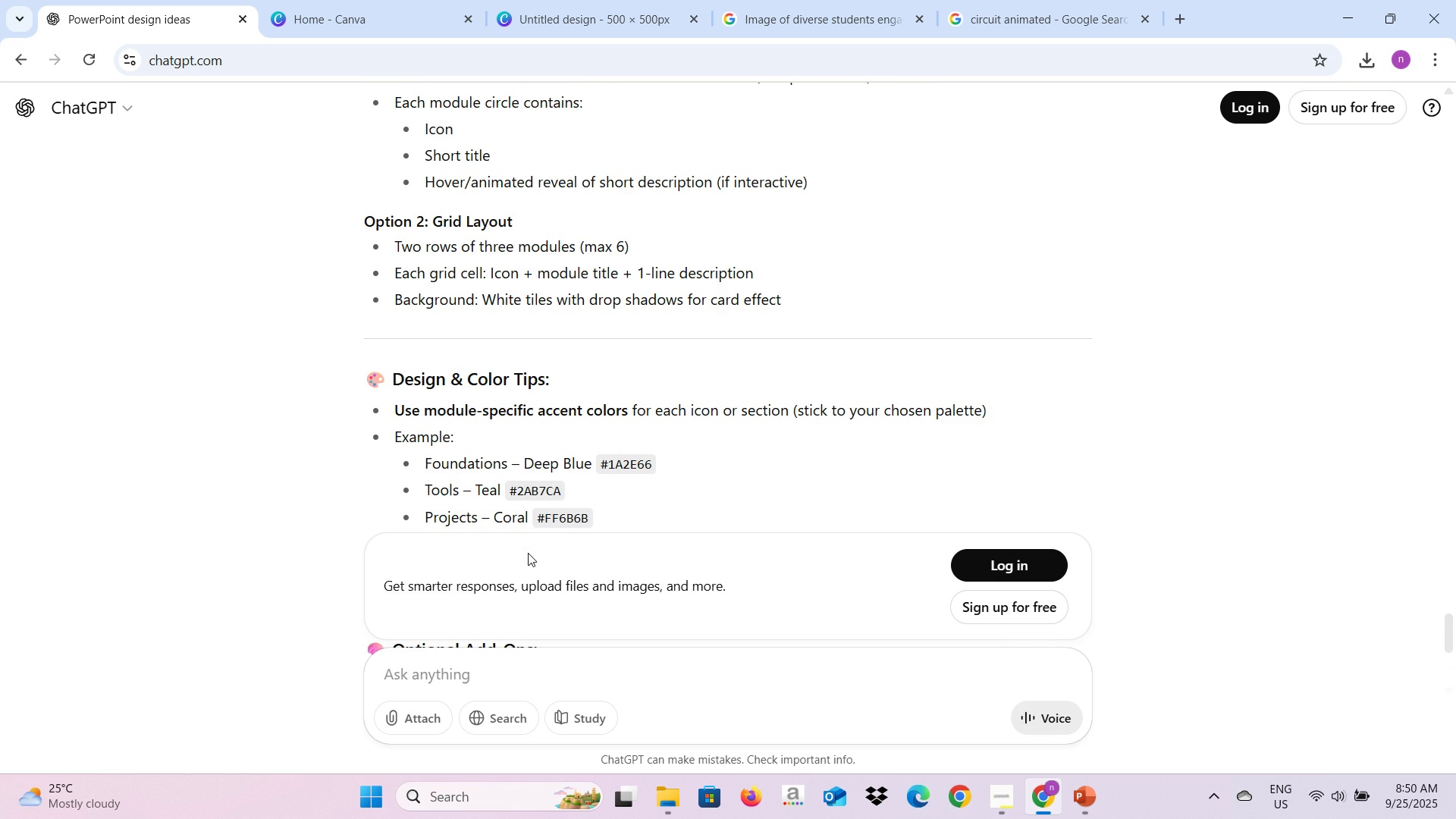 
scroll: coordinate [620, 463], scroll_direction: up, amount: 14.0
 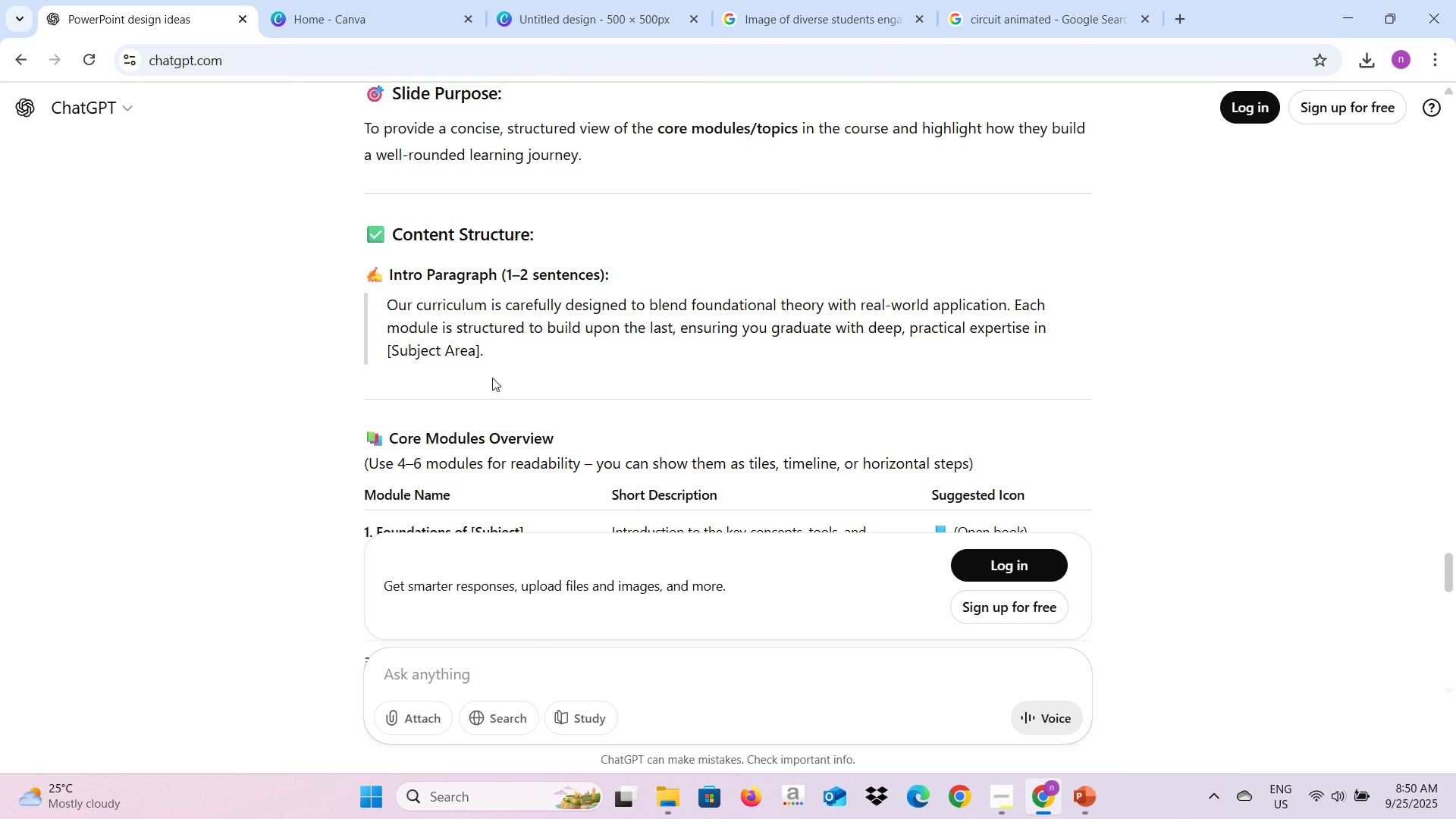 
left_click([484, 344])
 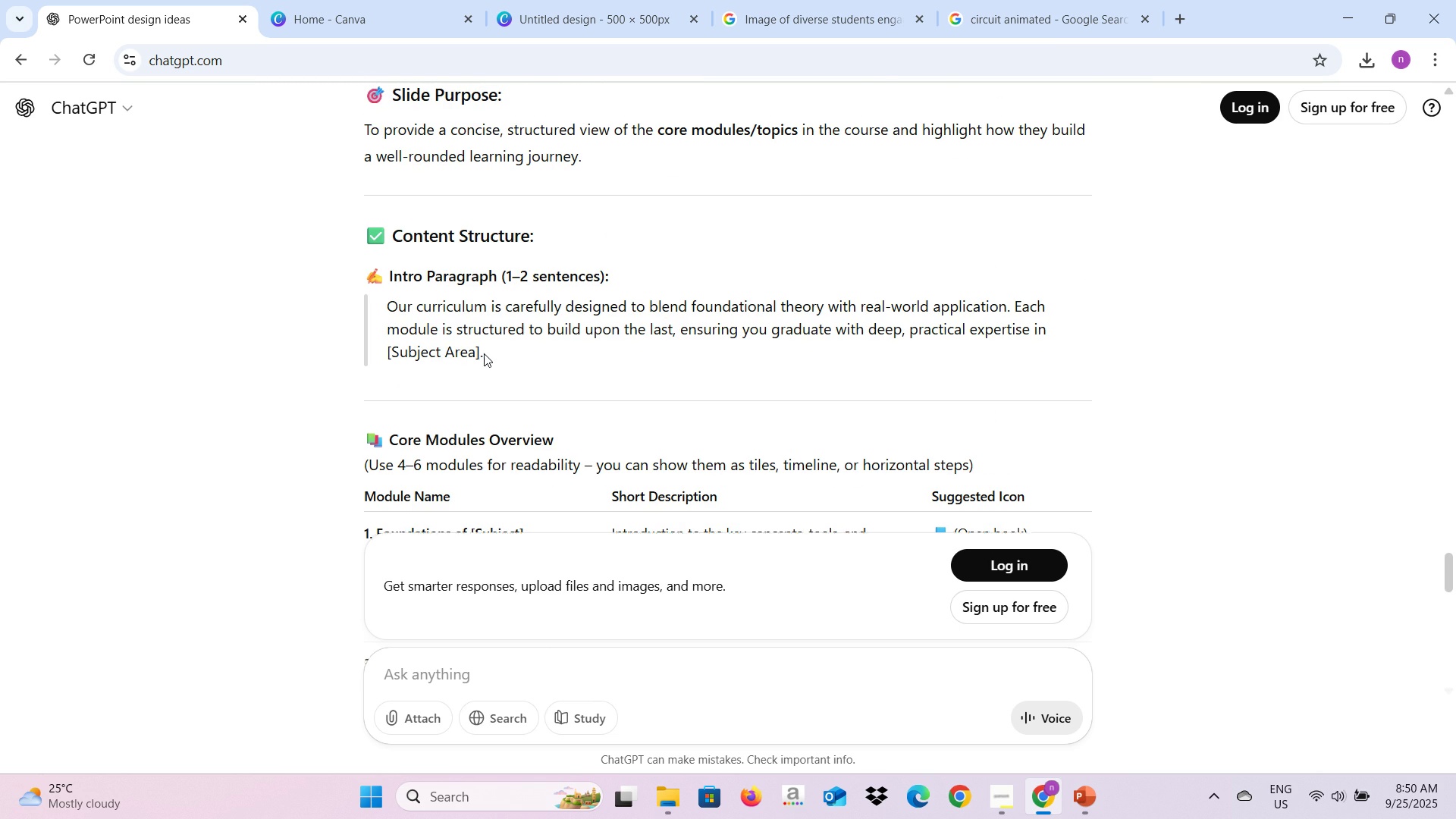 
left_click([484, 353])
 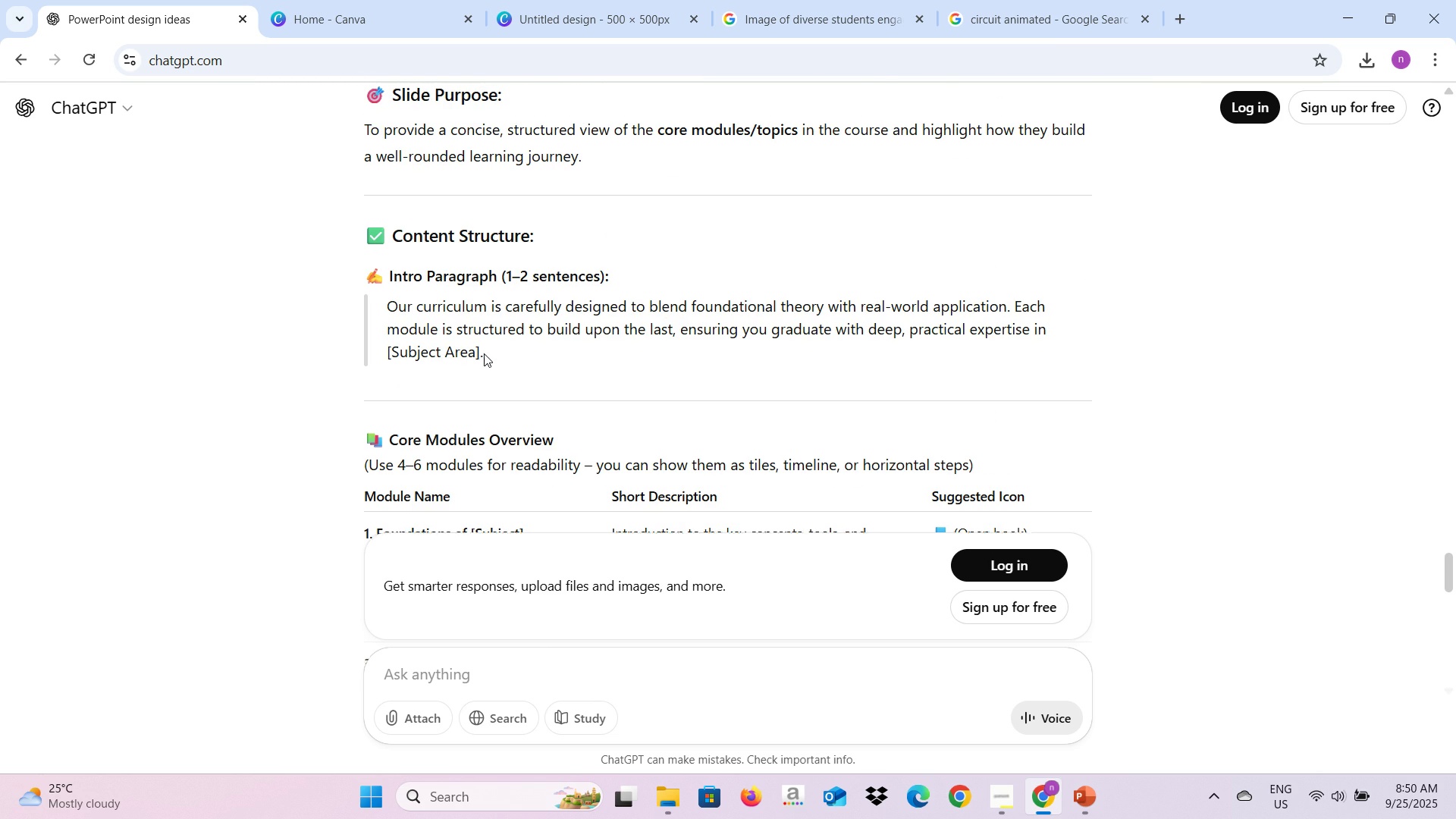 
scroll: coordinate [484, 353], scroll_direction: up, amount: 3.0